 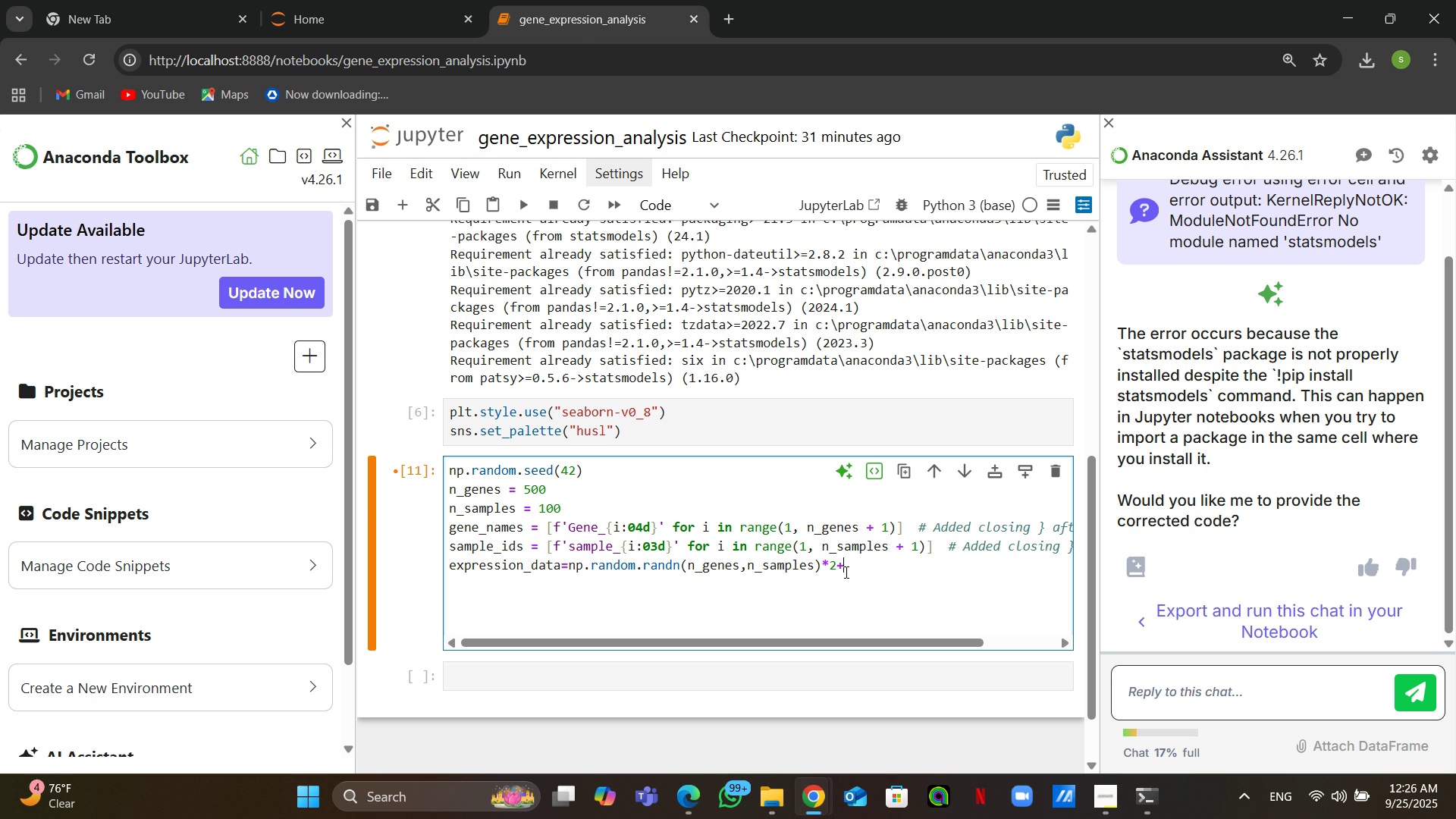 
key(Numpad1)
 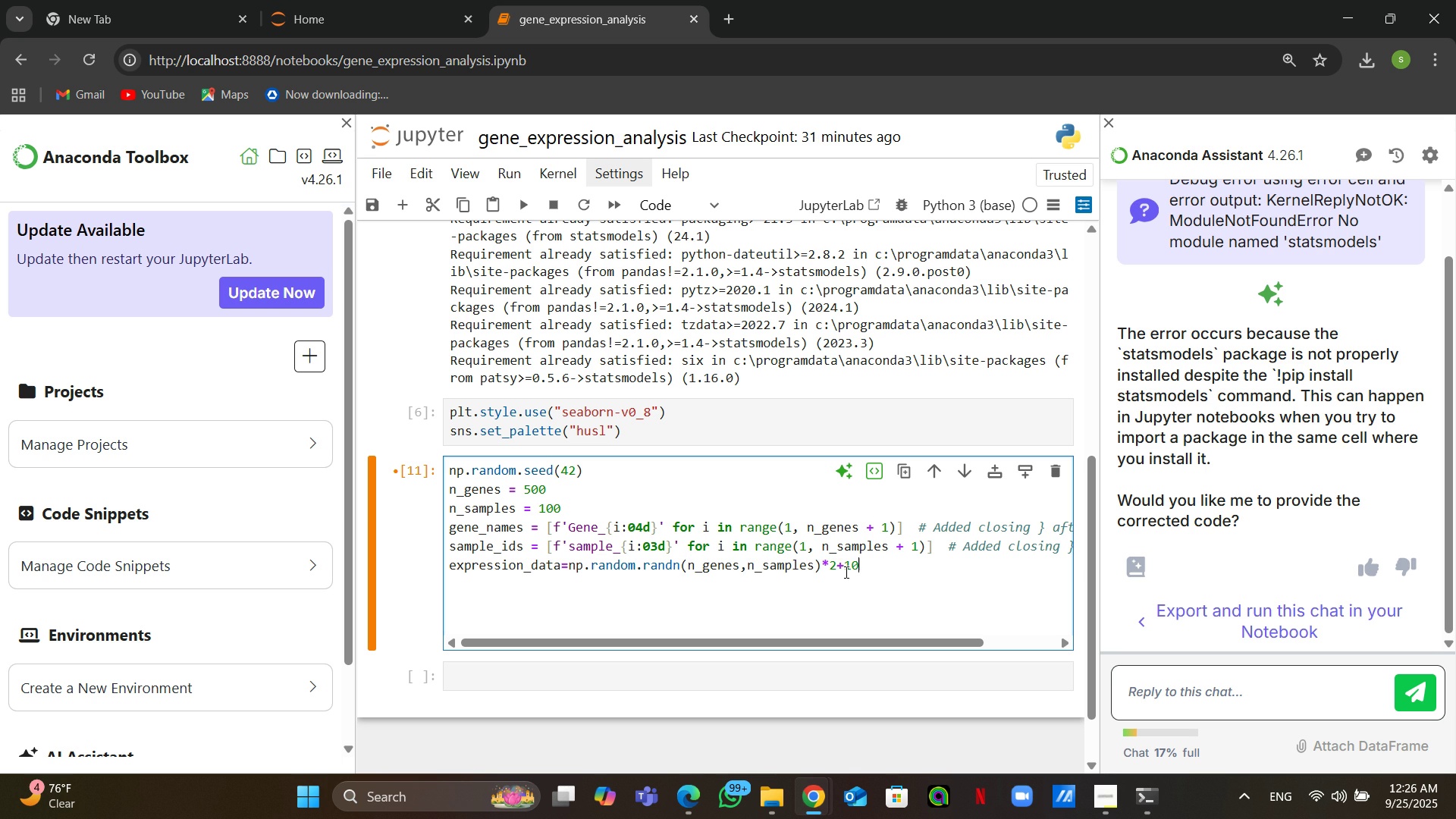 
key(Numpad0)
 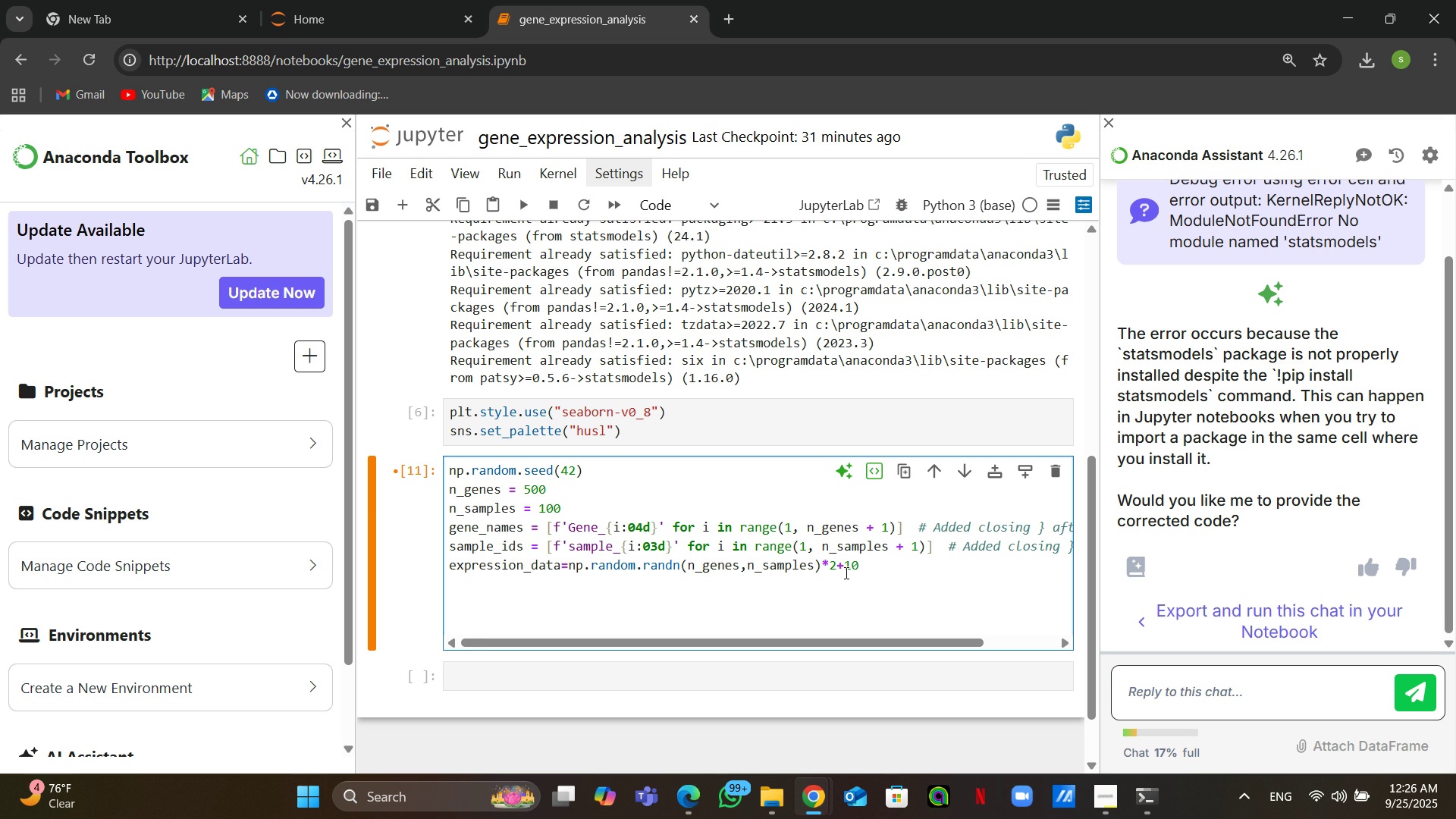 
key(Enter)
 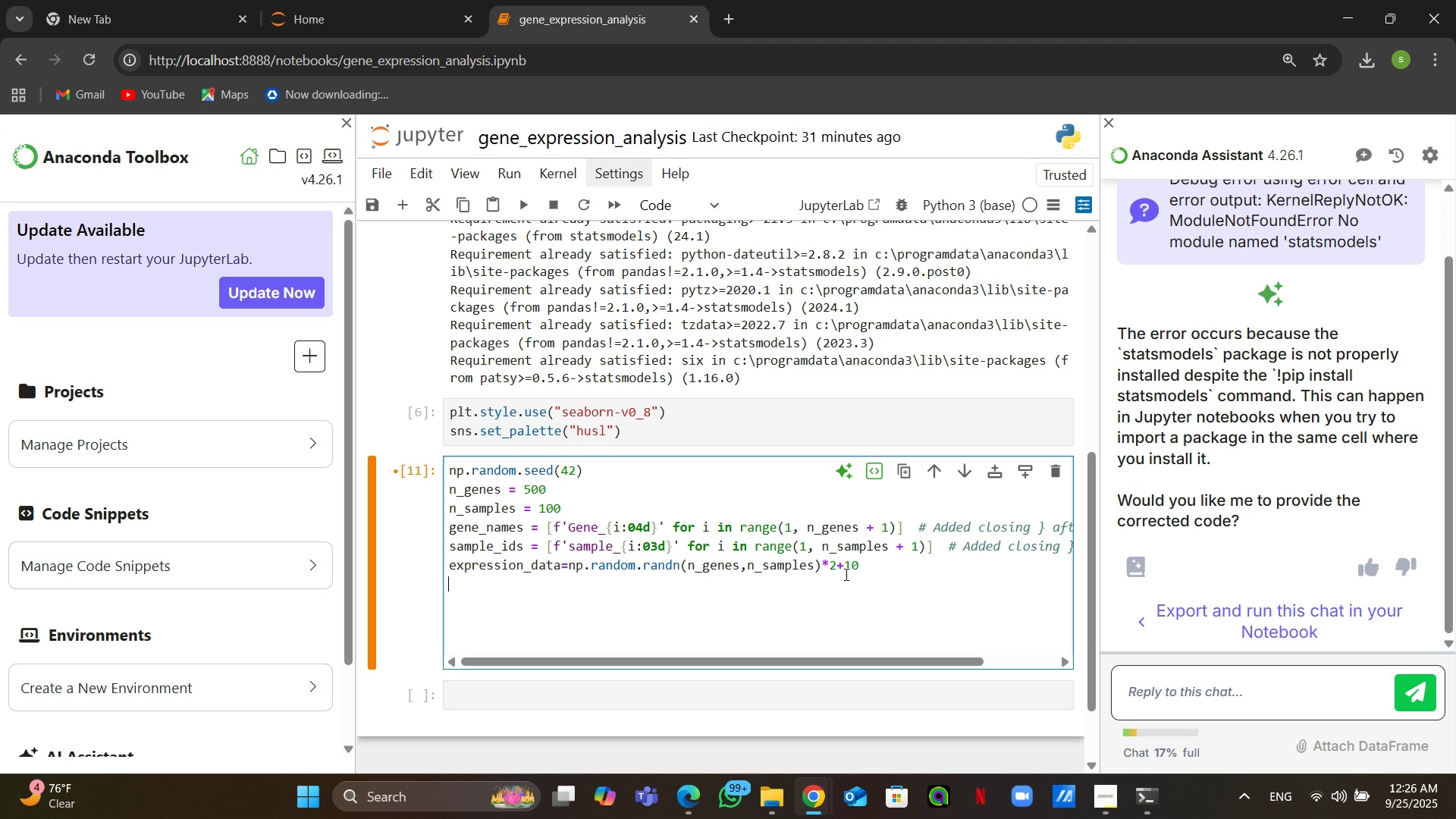 
type(n_disease=50)